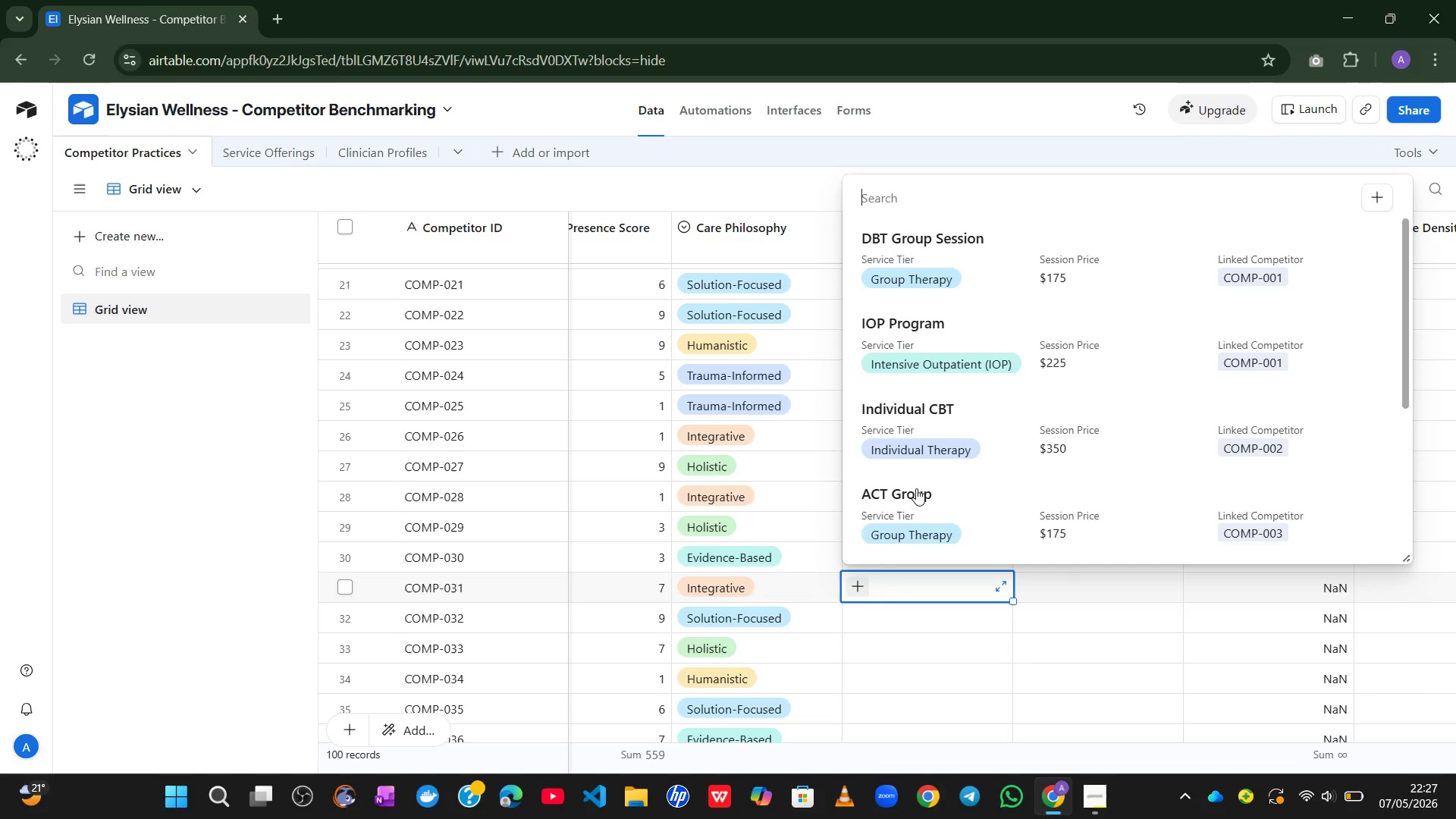 
left_click([928, 262])
 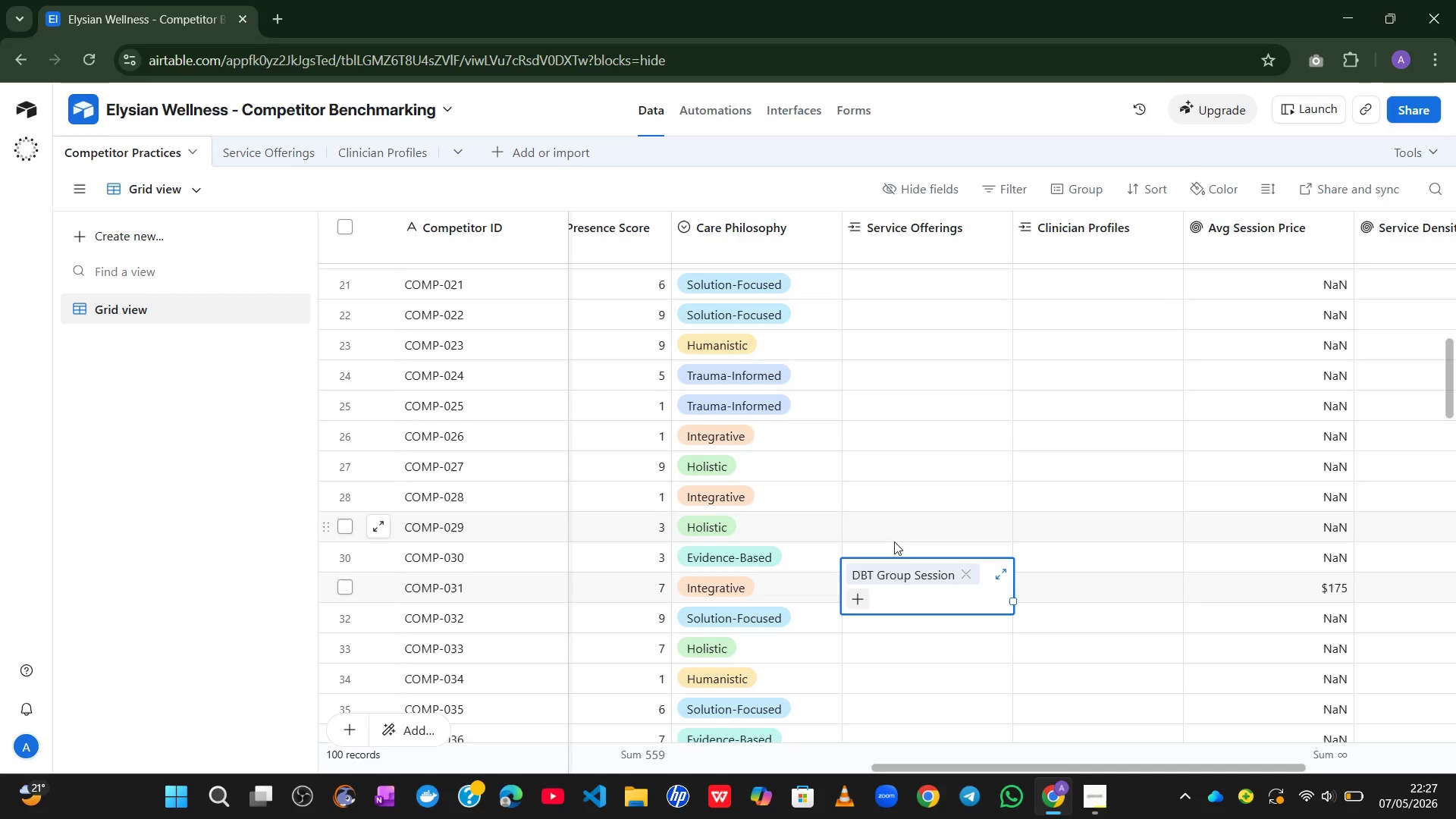 
wait(13.39)
 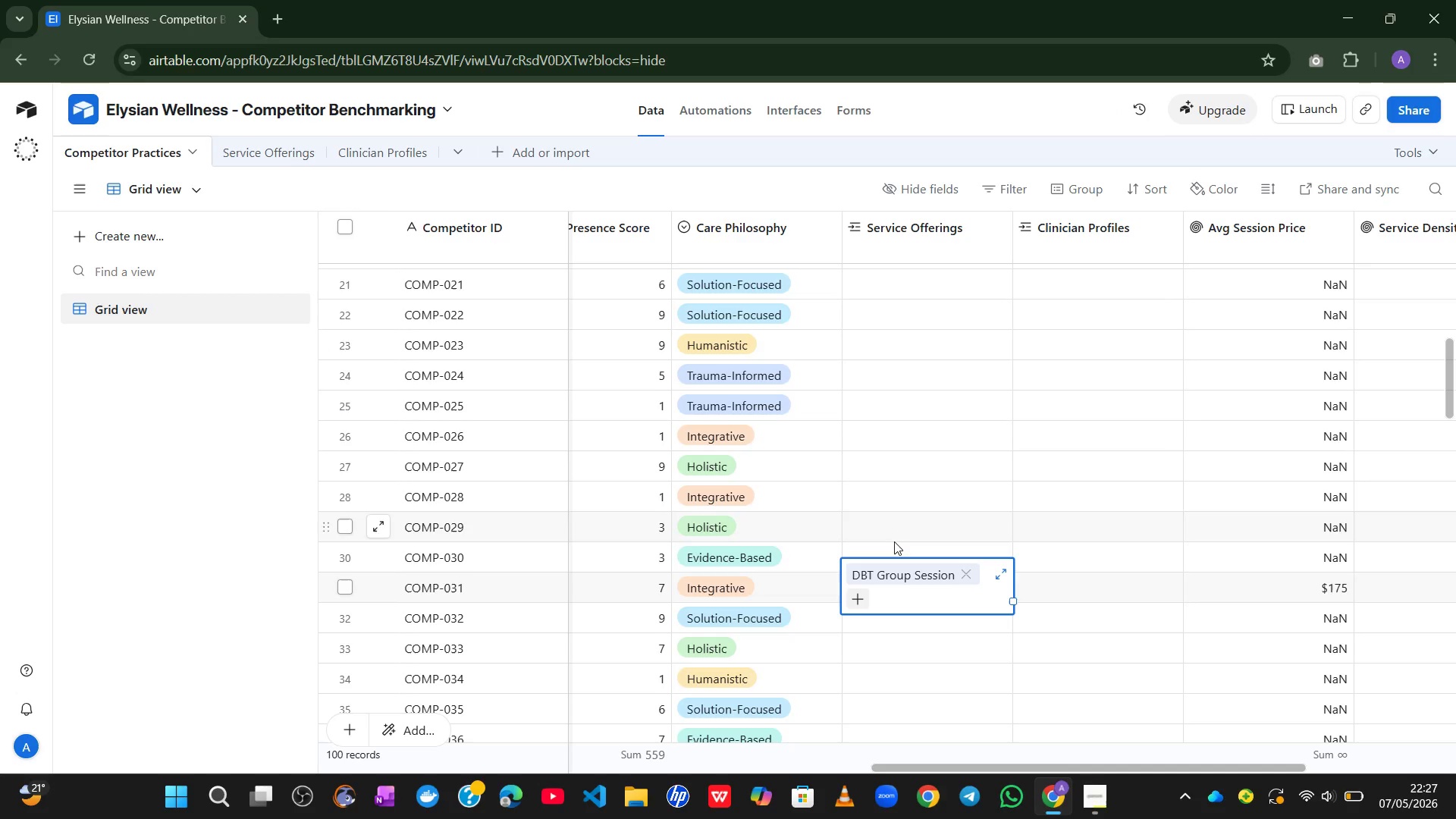 
left_click([872, 594])
 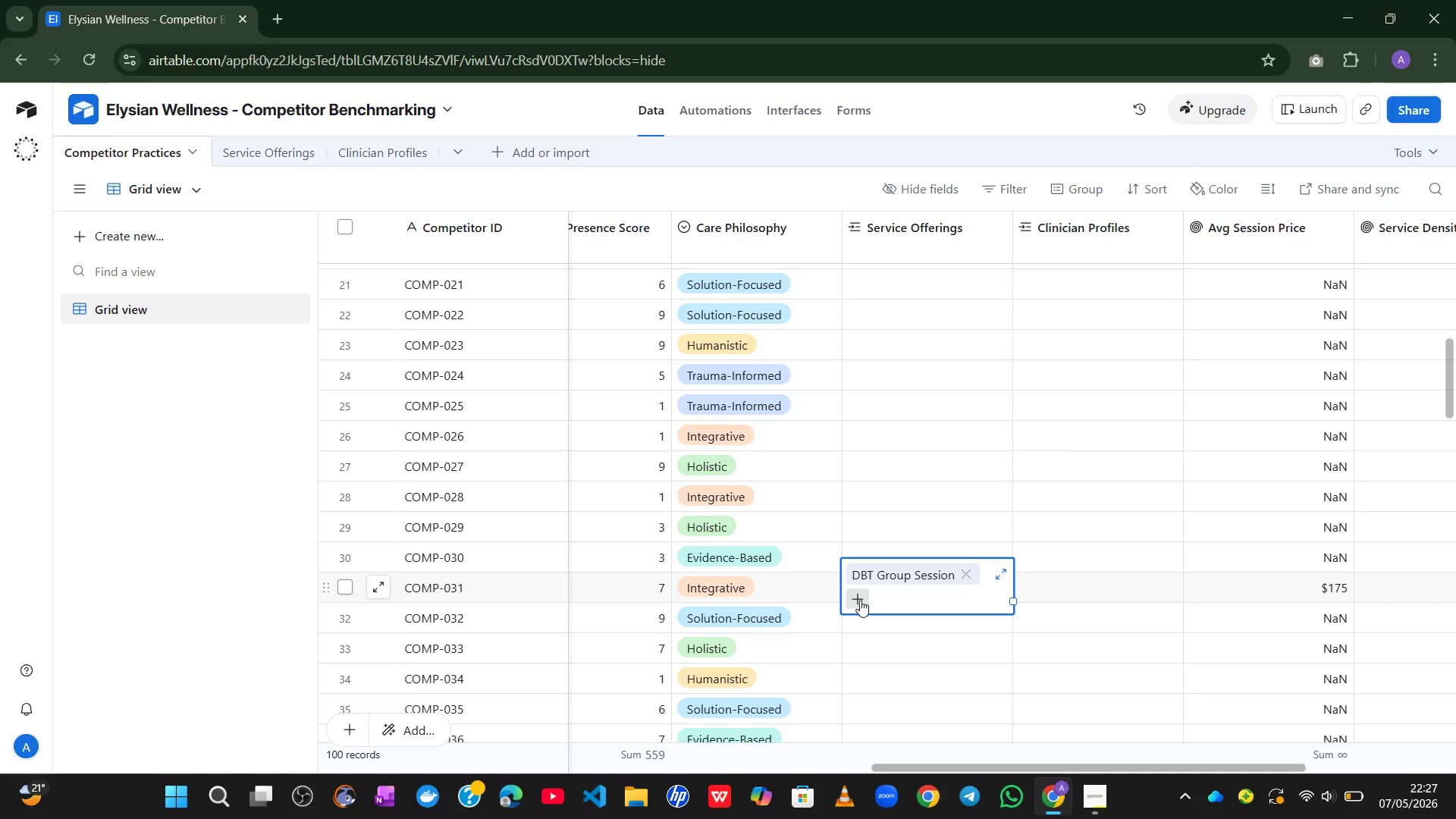 
left_click([860, 600])
 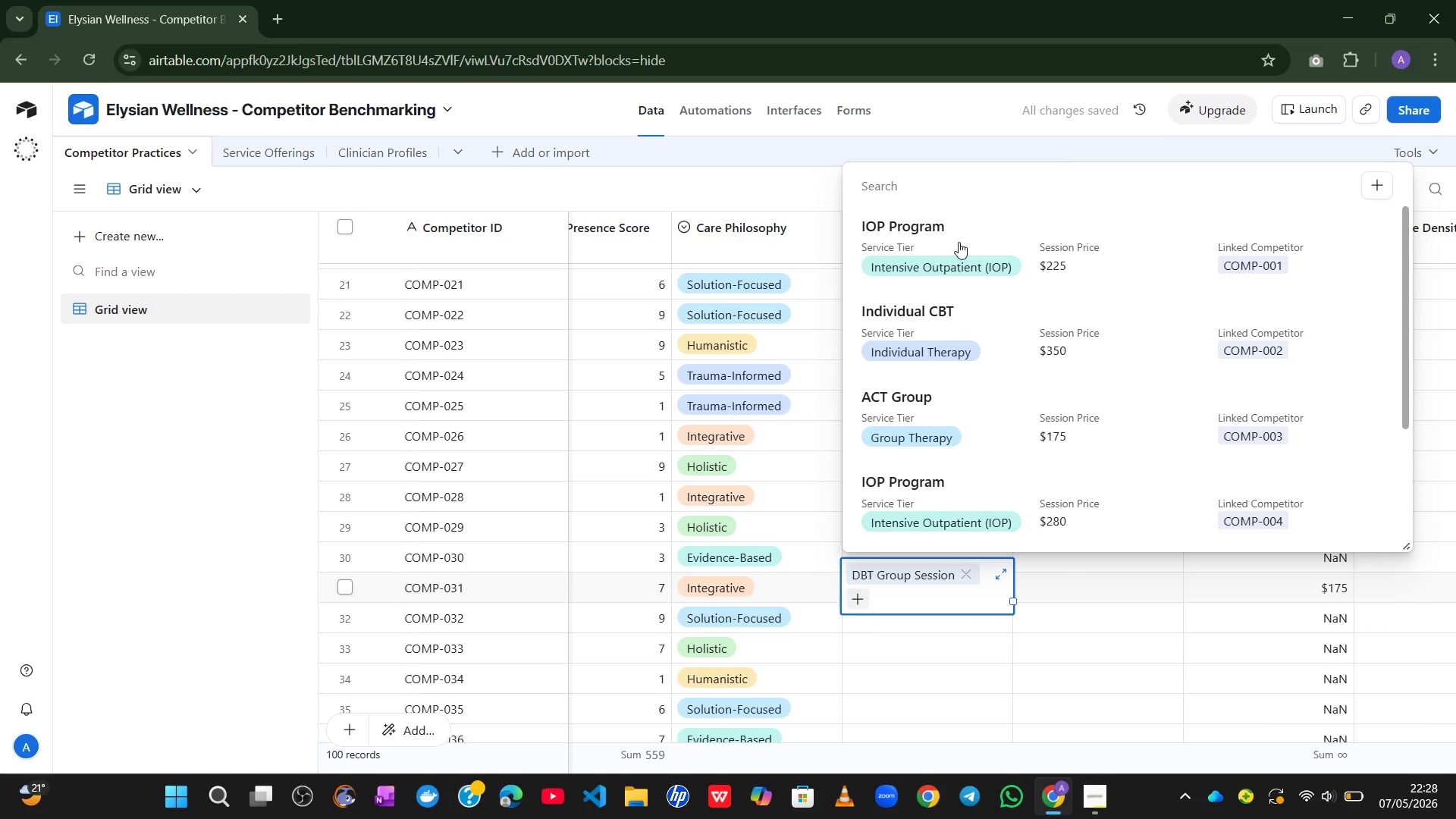 
wait(11.44)
 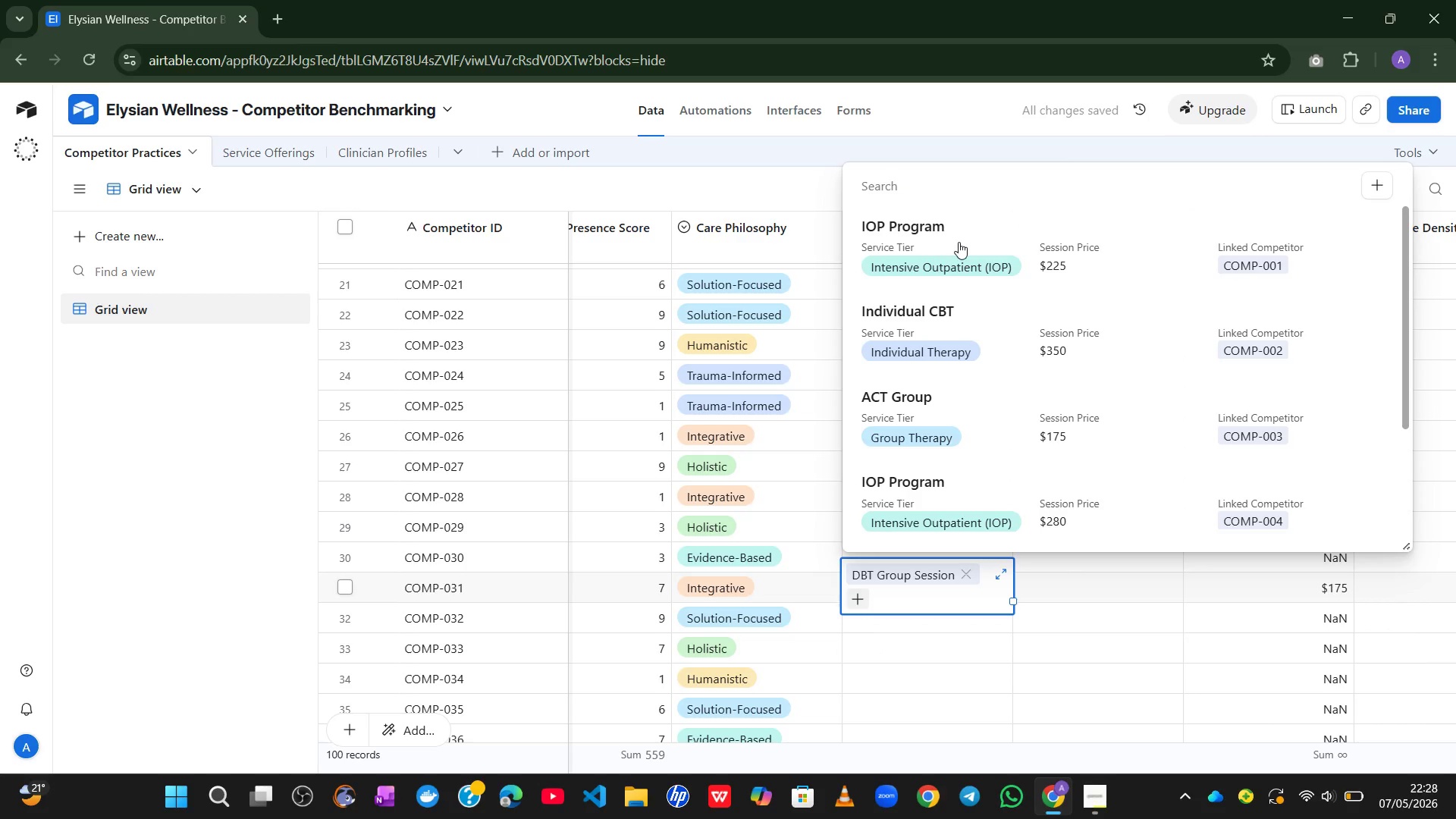 
left_click([959, 242])
 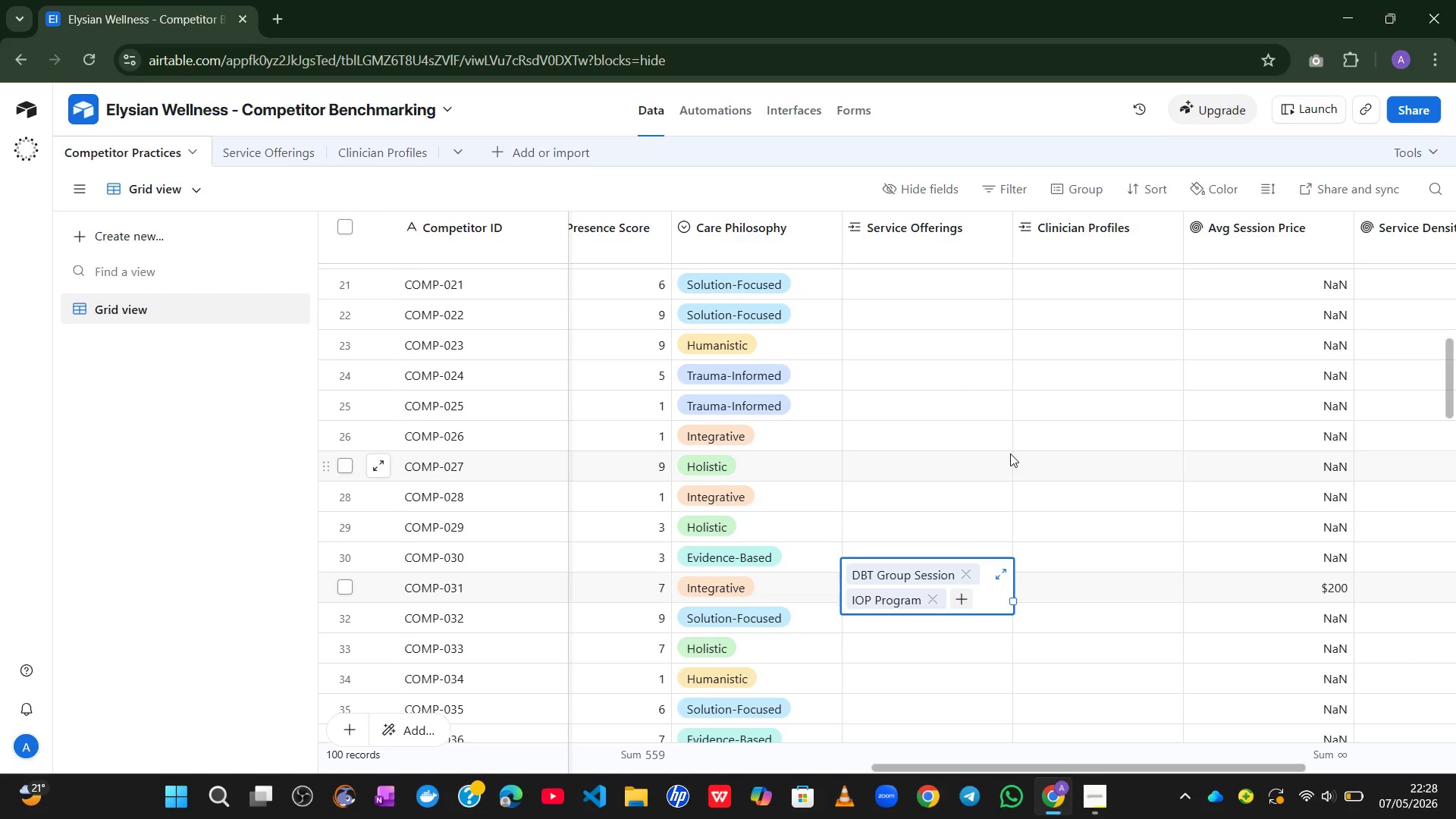 
wait(17.42)
 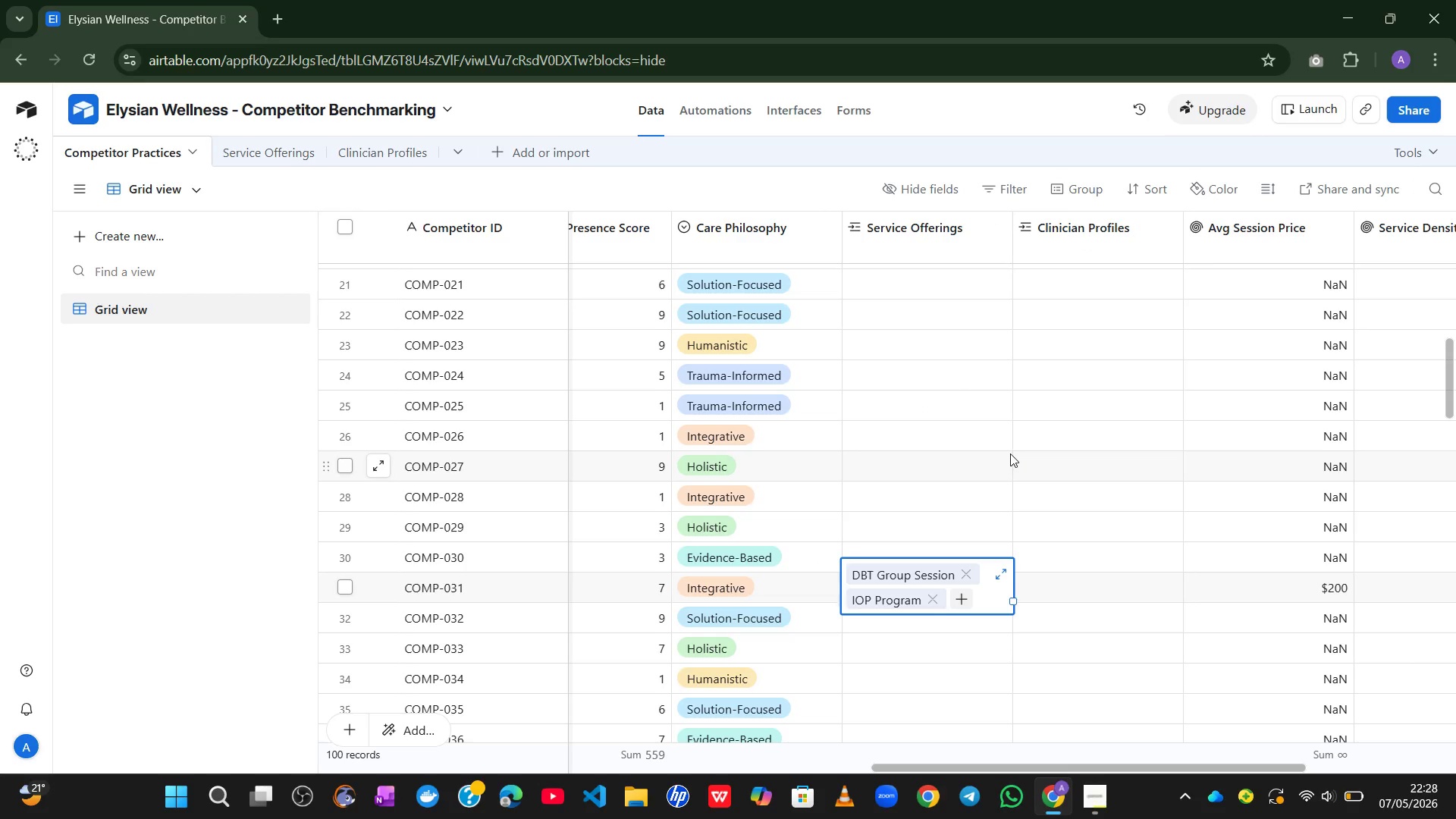 
key(Shift+ShiftLeft)
 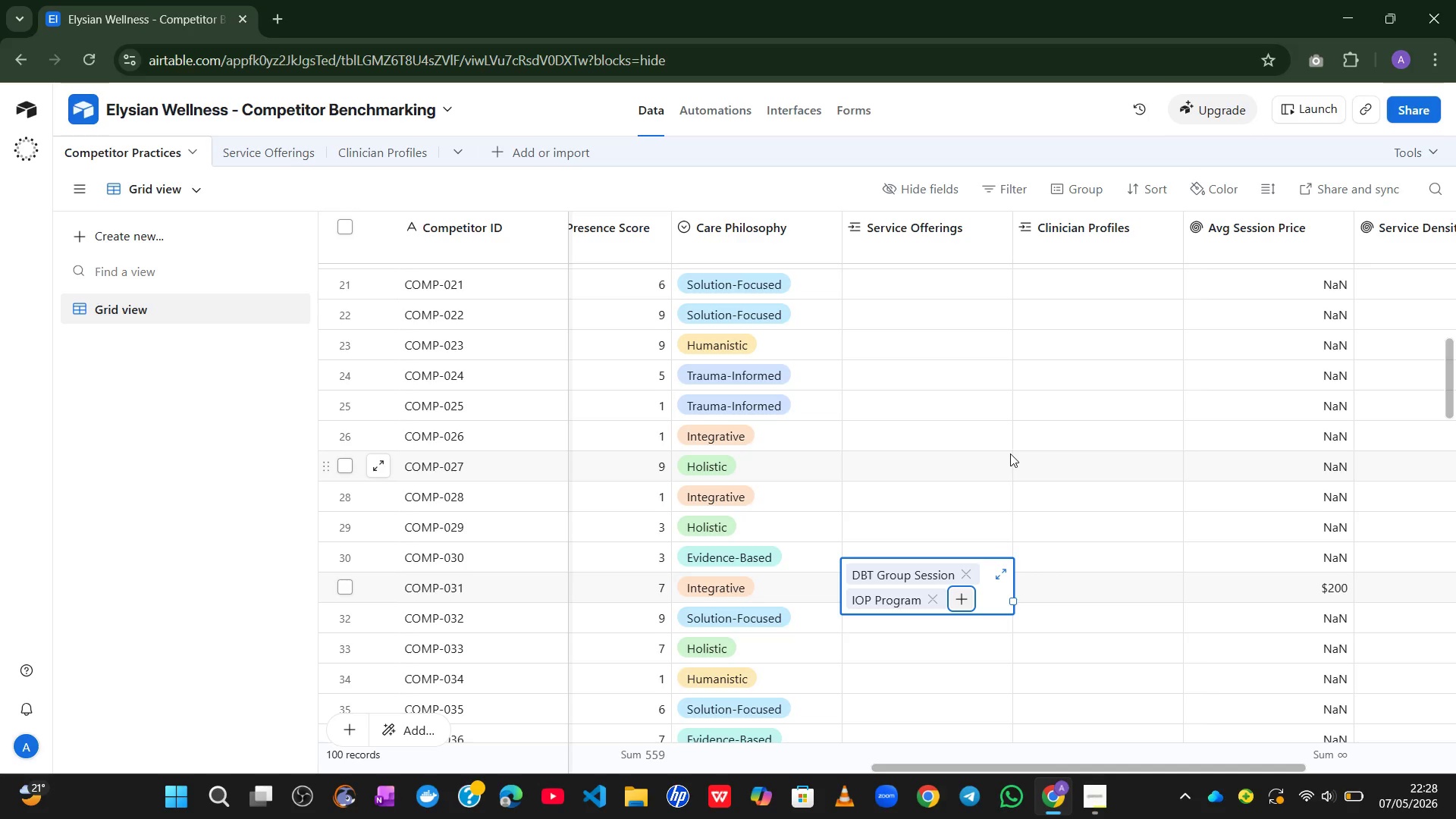 
wait(14.0)
 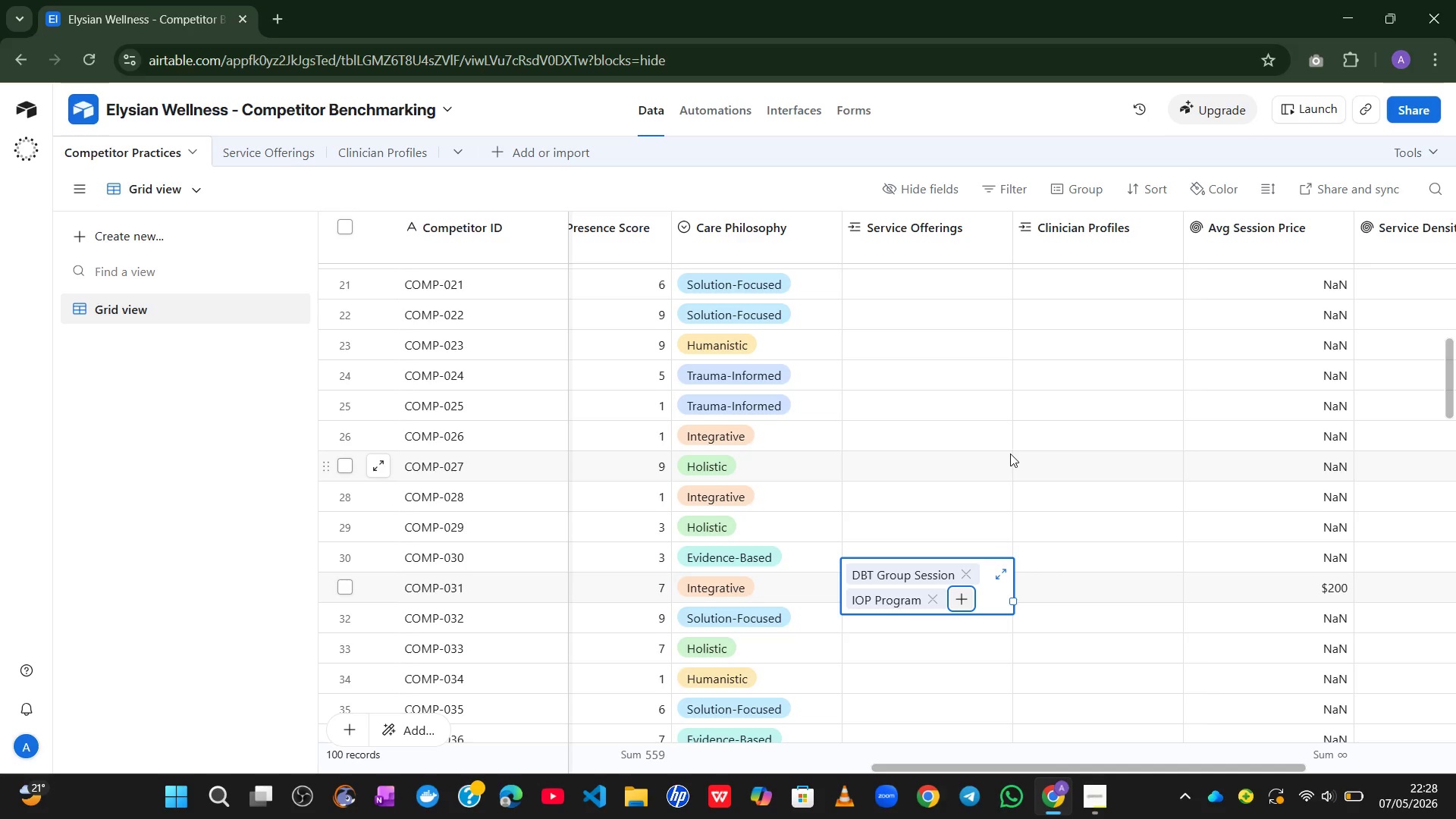 
left_click([1087, 712])